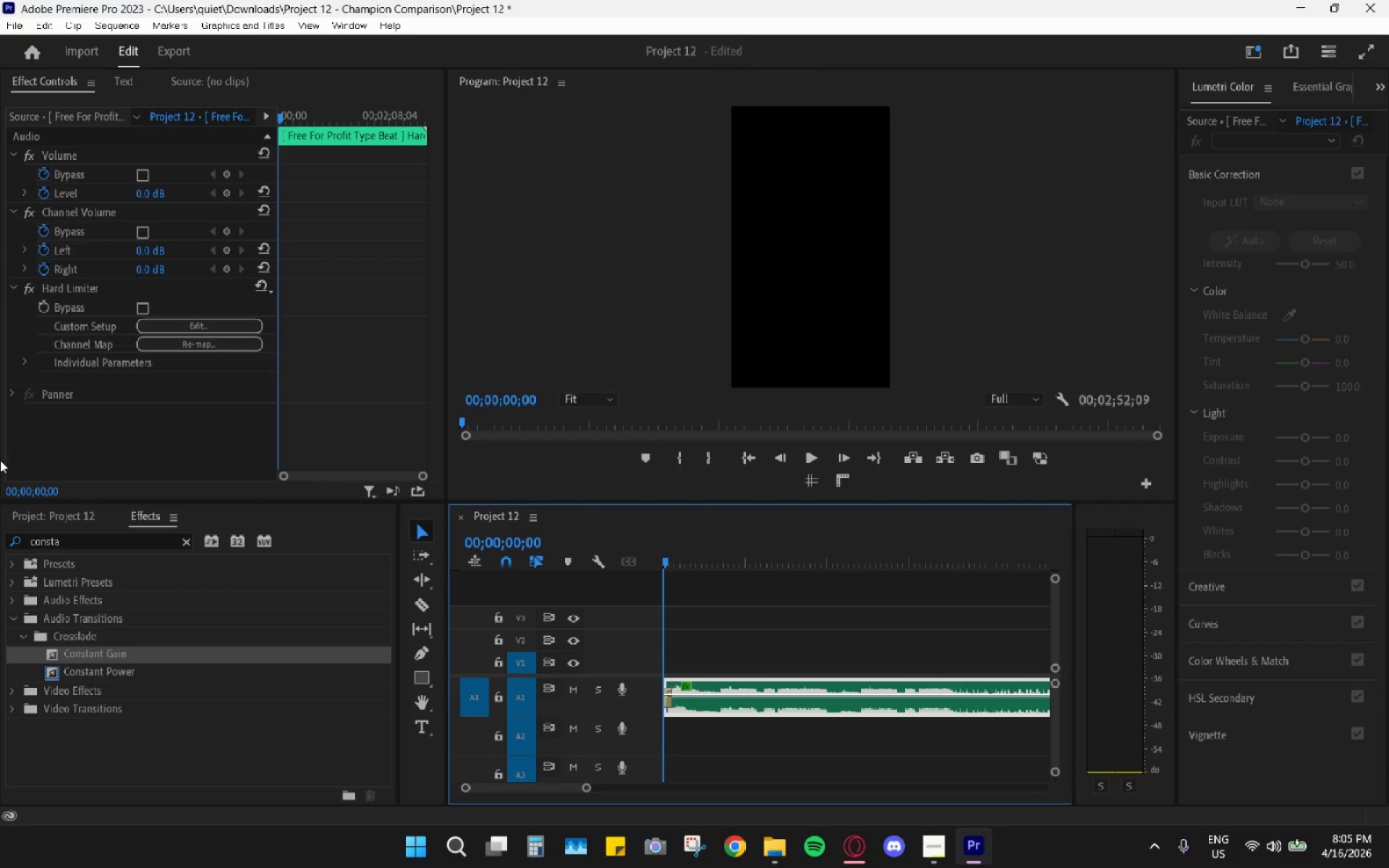 
key(Space)
 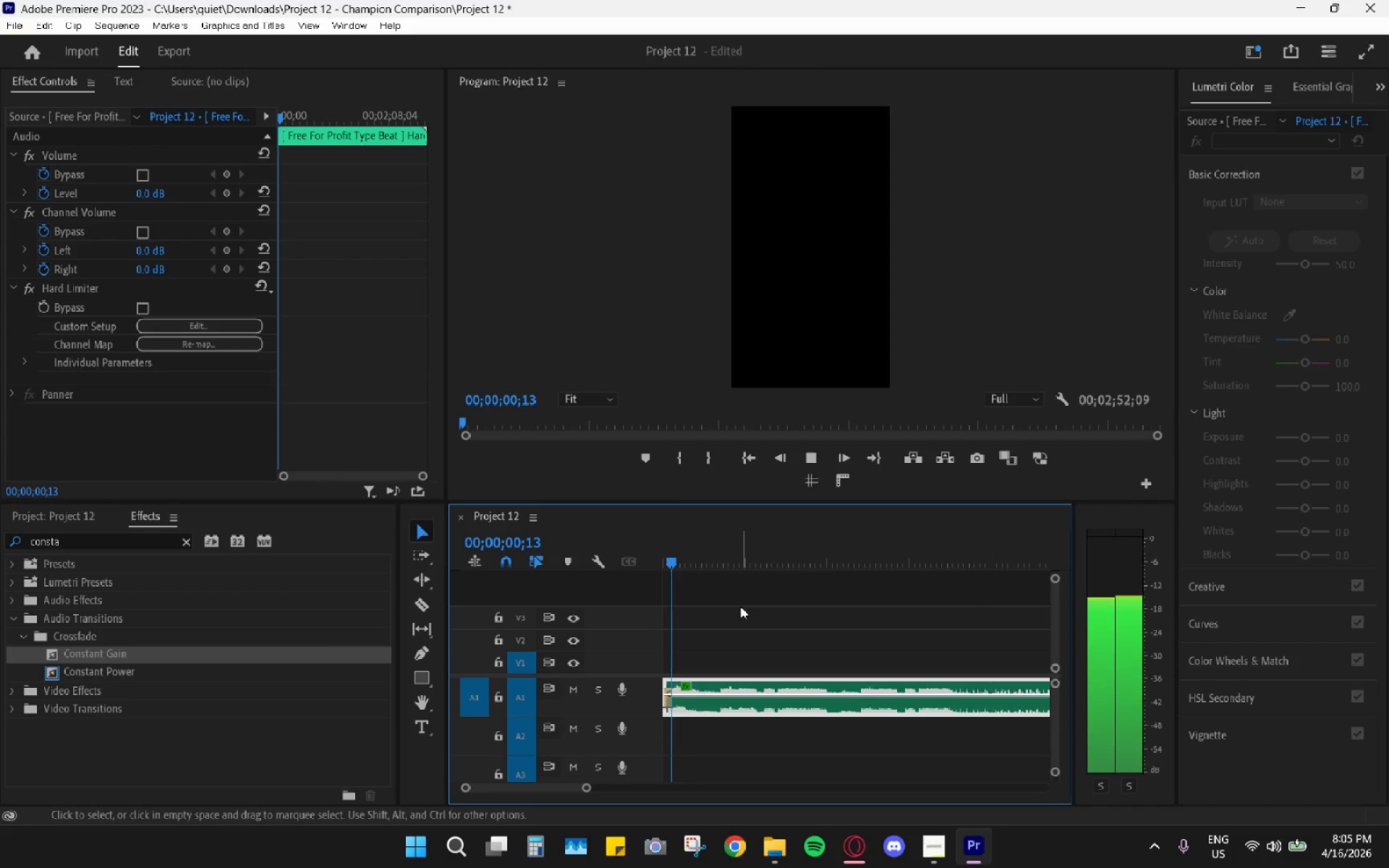 
hold_key(key=AltLeft, duration=0.83)
scroll: coordinate [722, 603], scroll_direction: down, amount: 14.0
 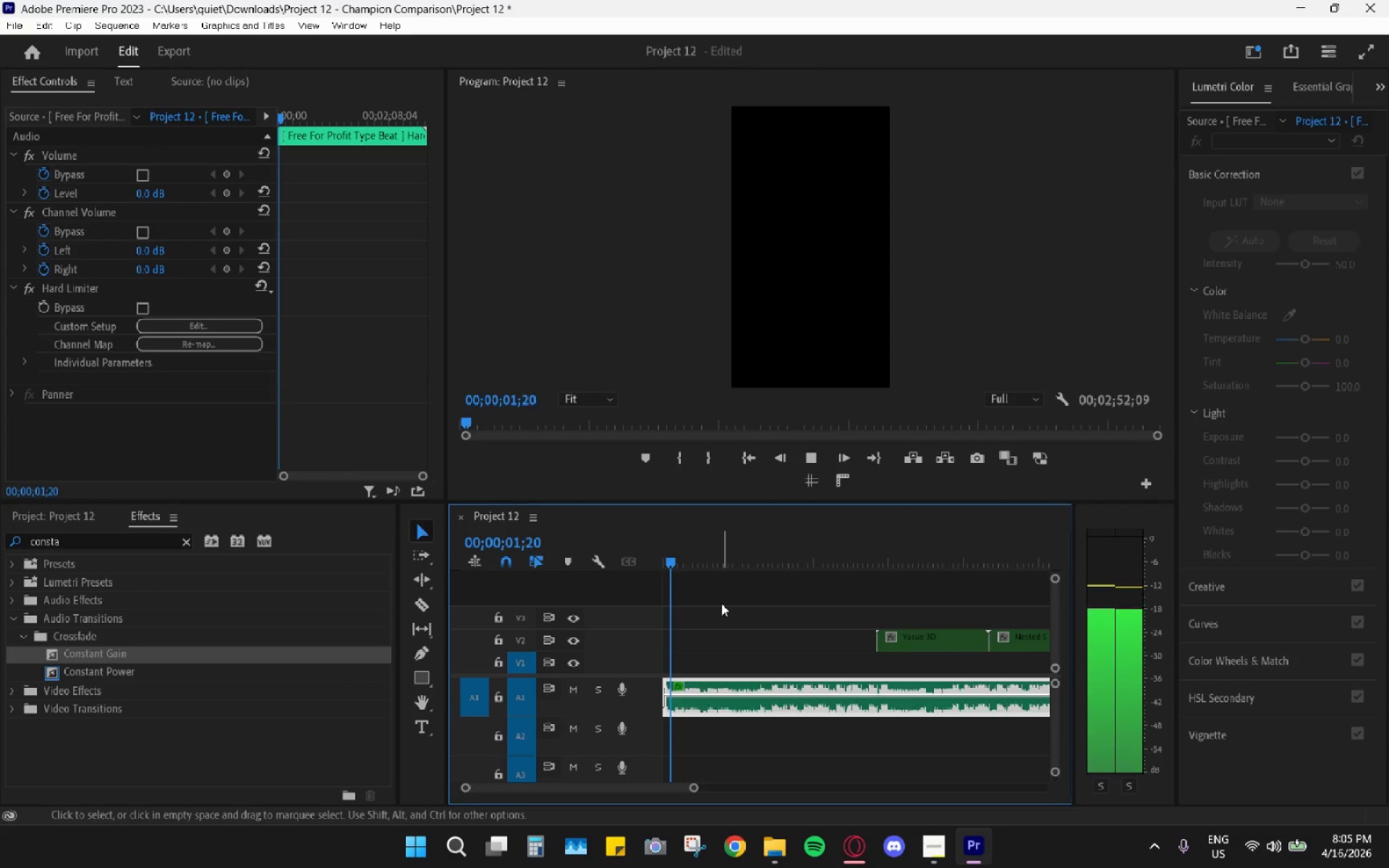 
hold_key(key=AltLeft, duration=0.44)
scroll: coordinate [725, 649], scroll_direction: up, amount: 5.0
 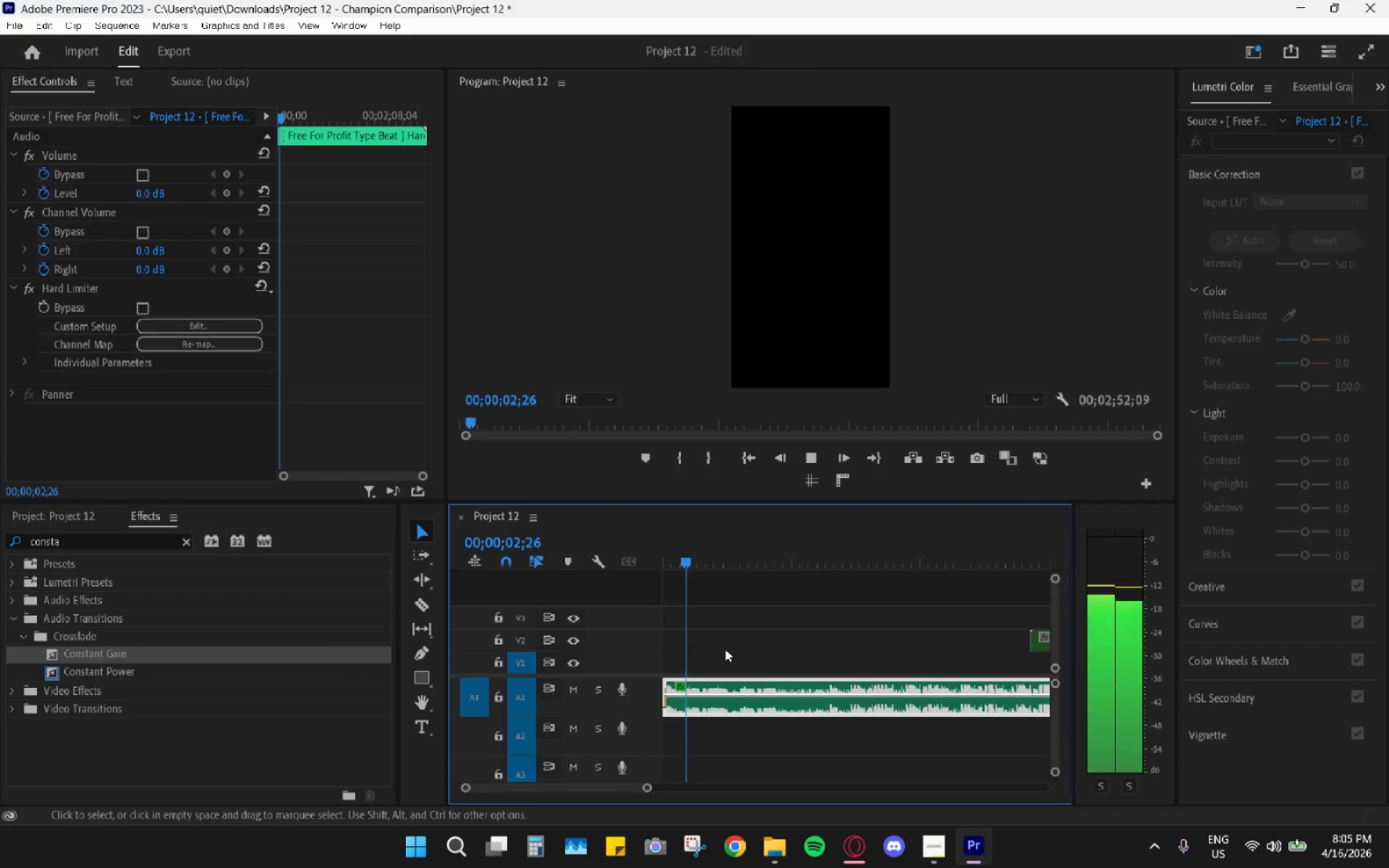 
key(Alt+AltLeft)
 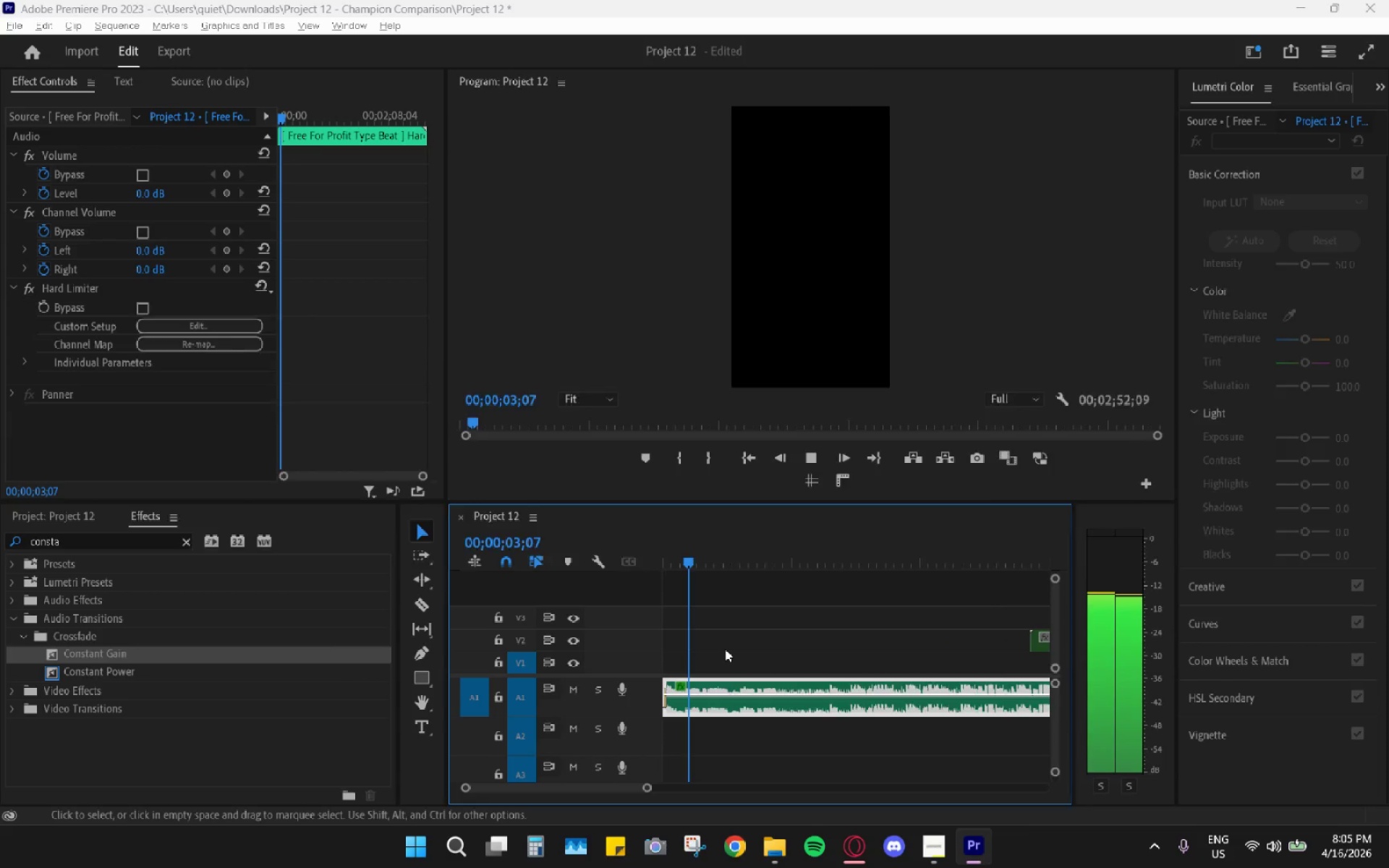 
key(Alt+Tab)
 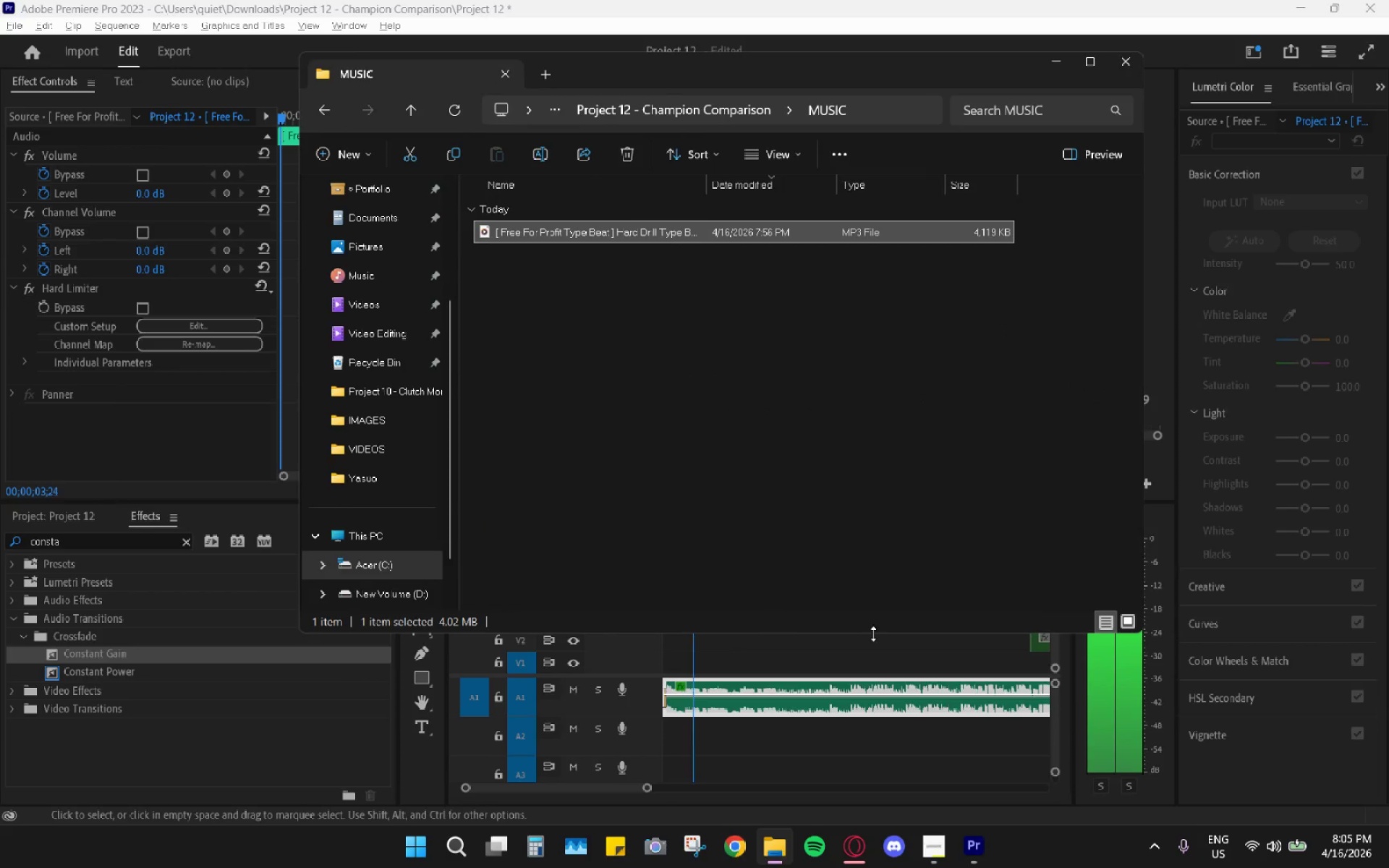 
key(Alt+AltLeft)
 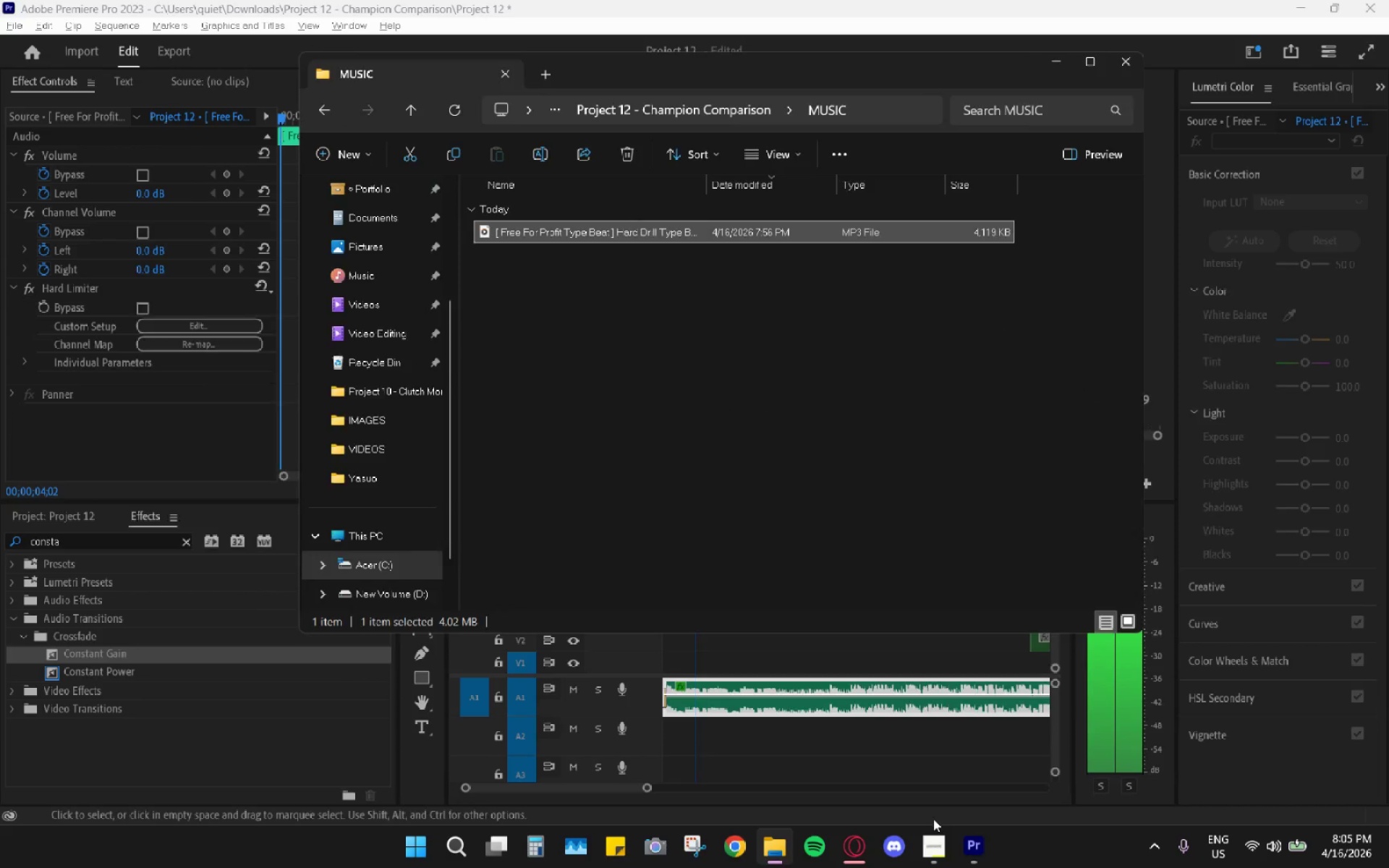 
key(Alt+Tab)
 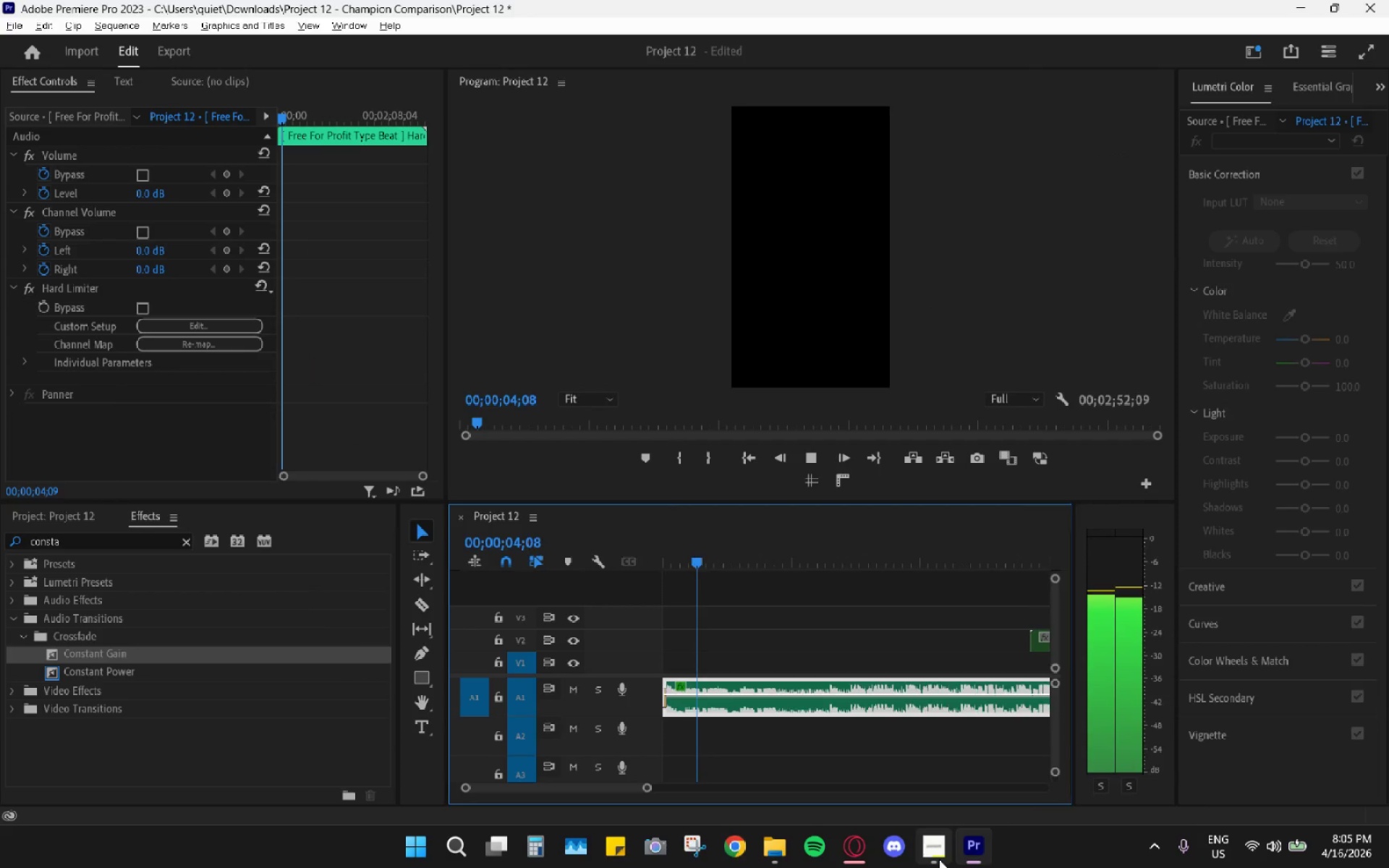 
left_click([939, 859])